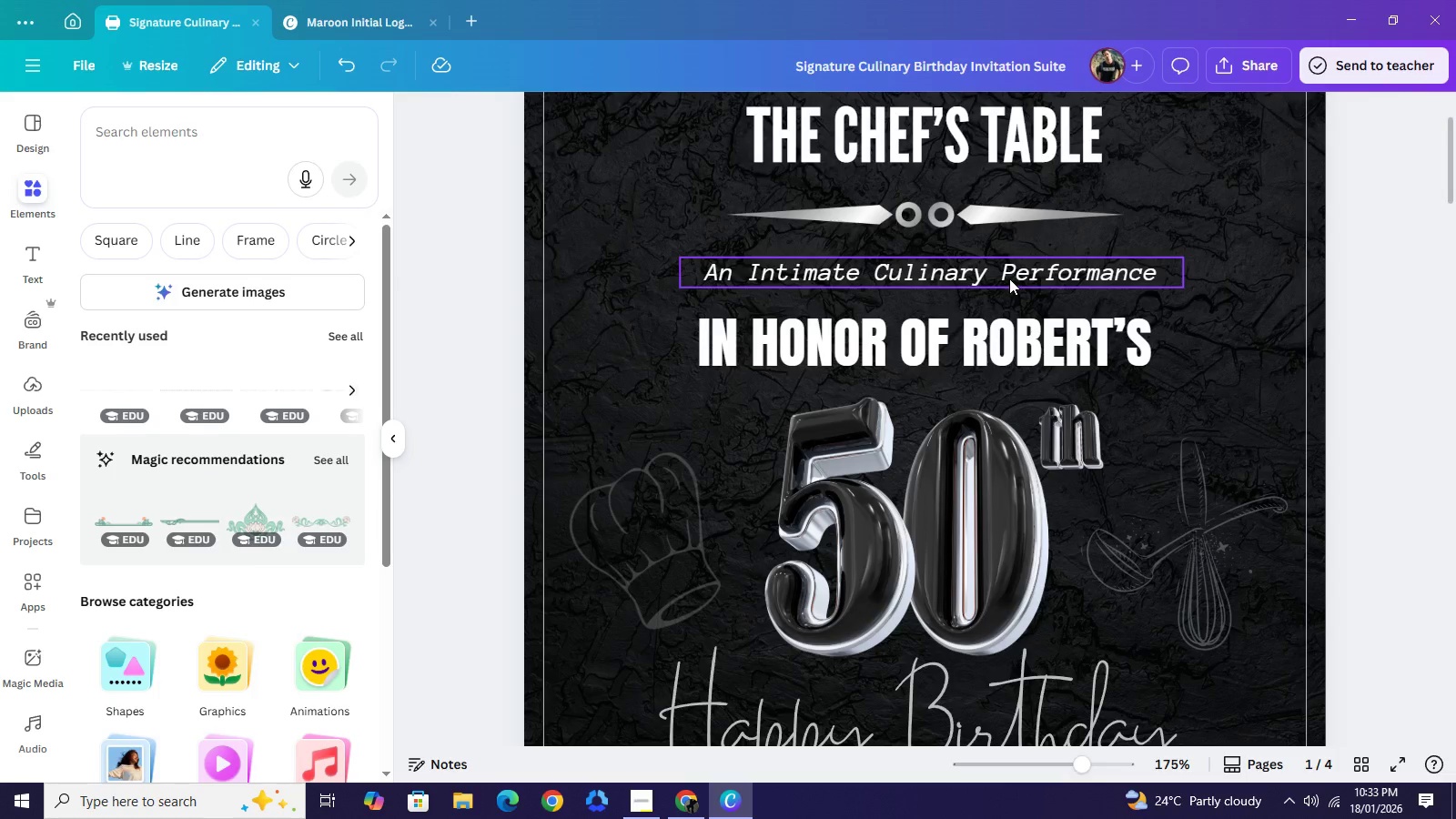 
left_click_drag(start_coordinate=[1010, 278], to_coordinate=[1002, 277])
 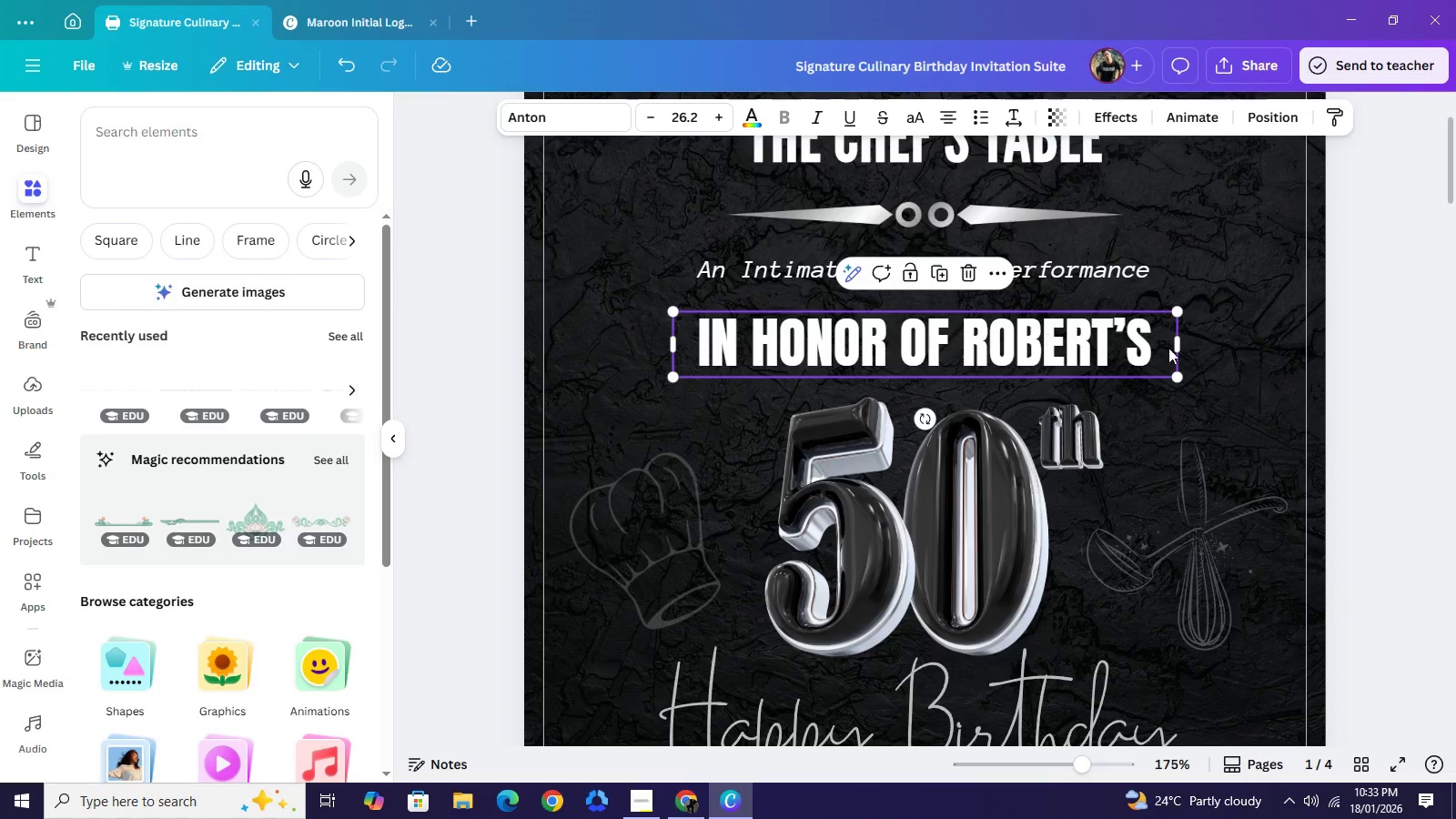 
left_click([1409, 370])
 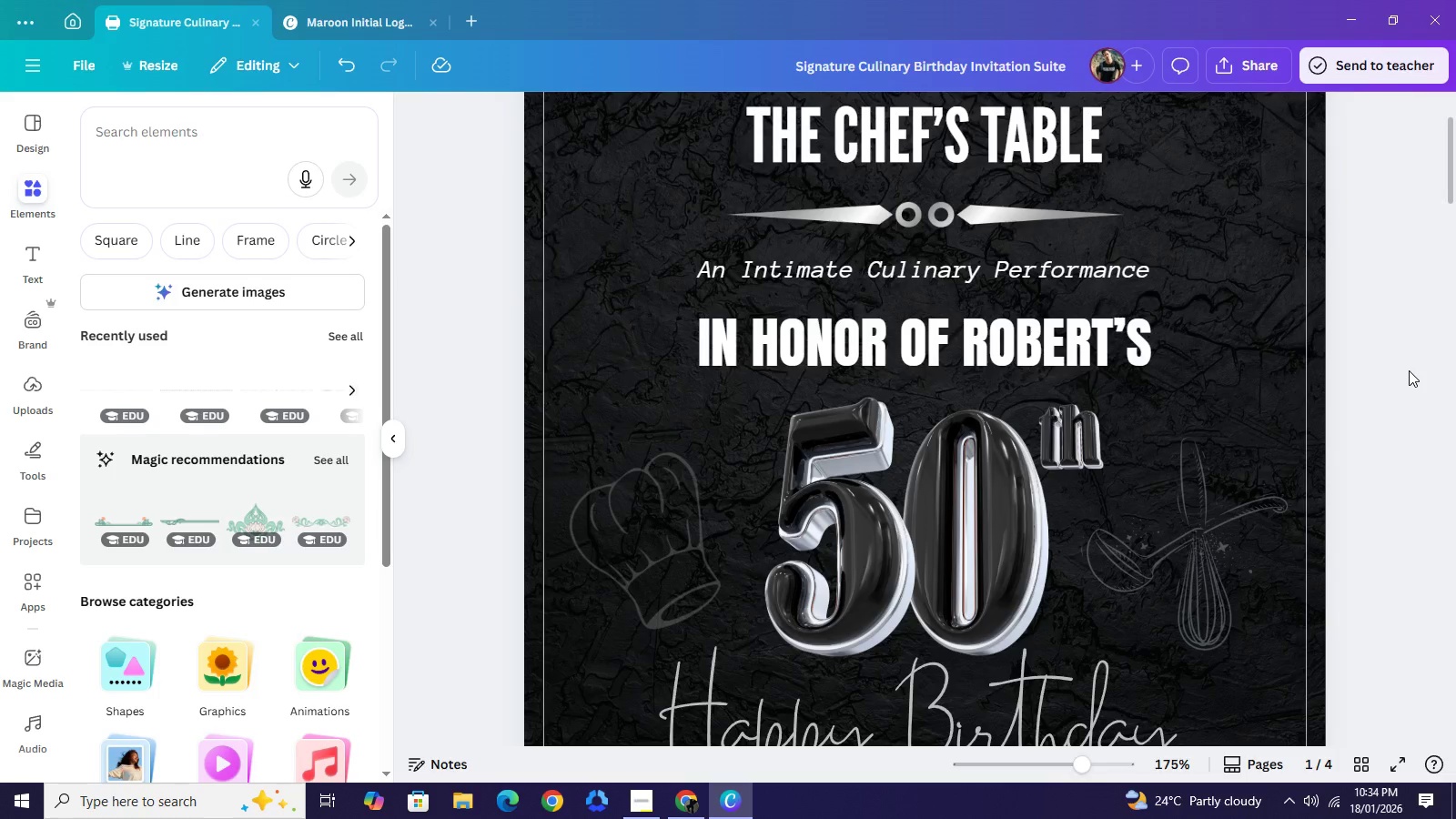 
wait(5.83)
 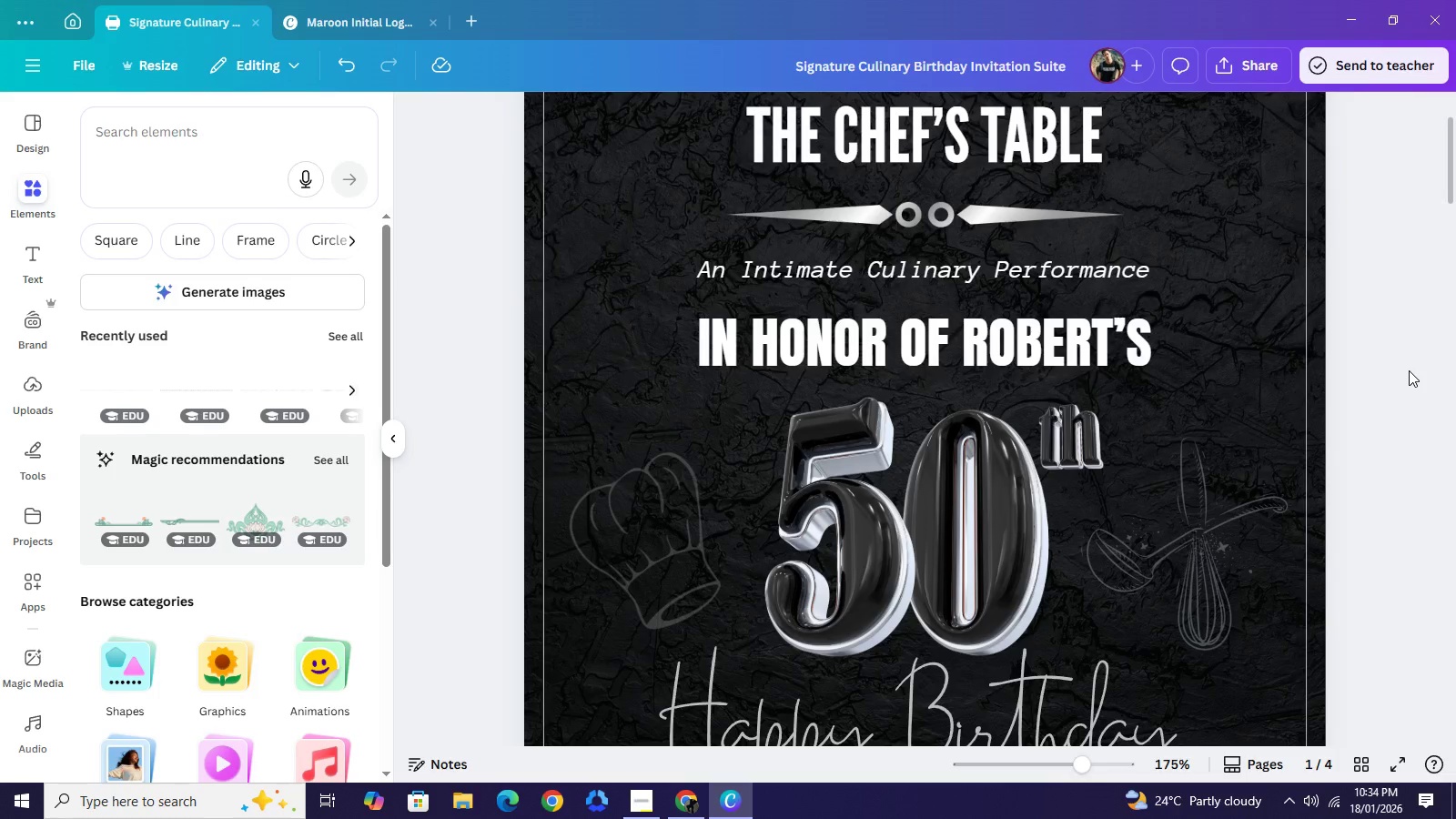 
scroll: coordinate [1437, 500], scroll_direction: down, amount: 5.0
 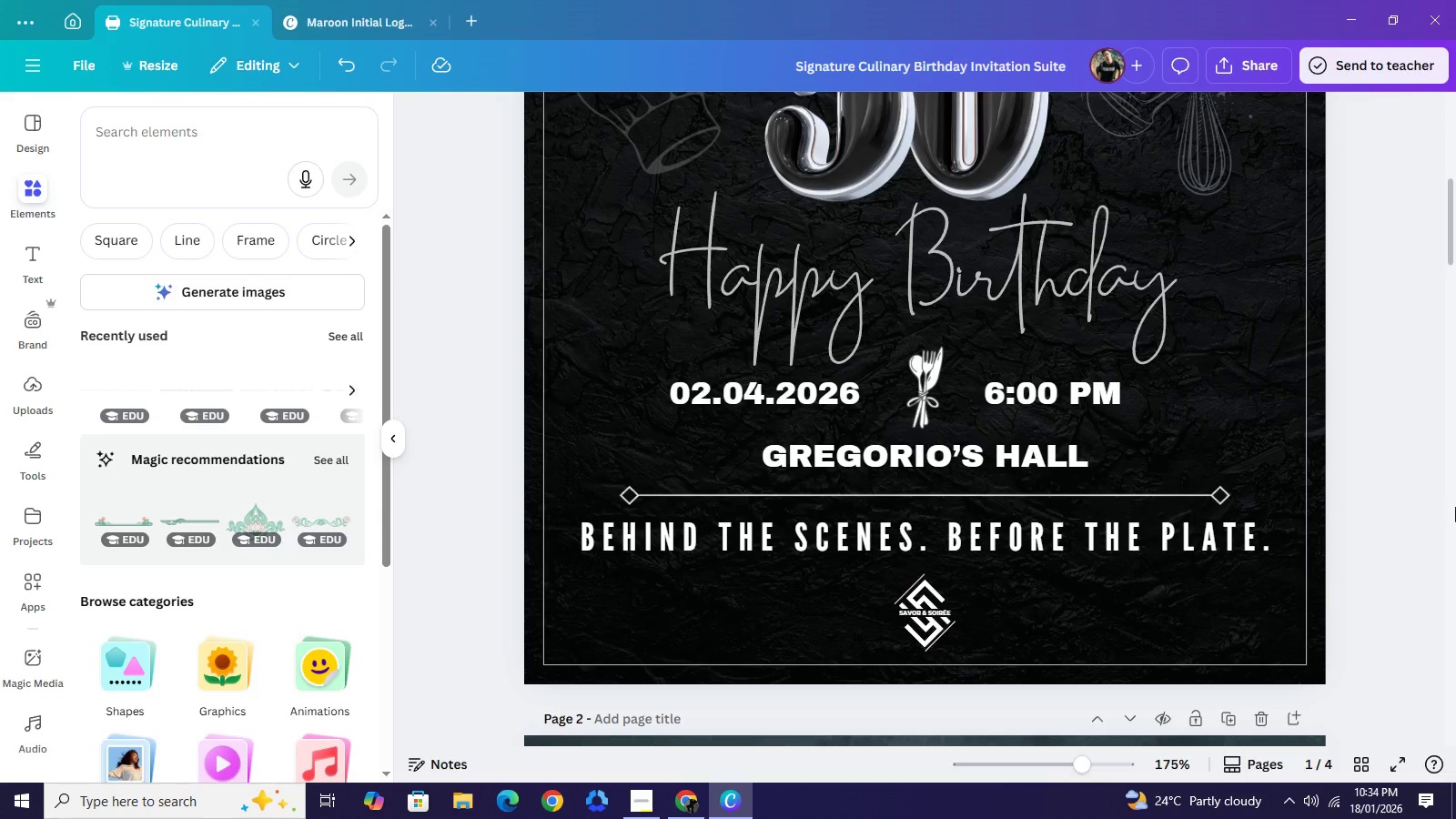 
wait(6.29)
 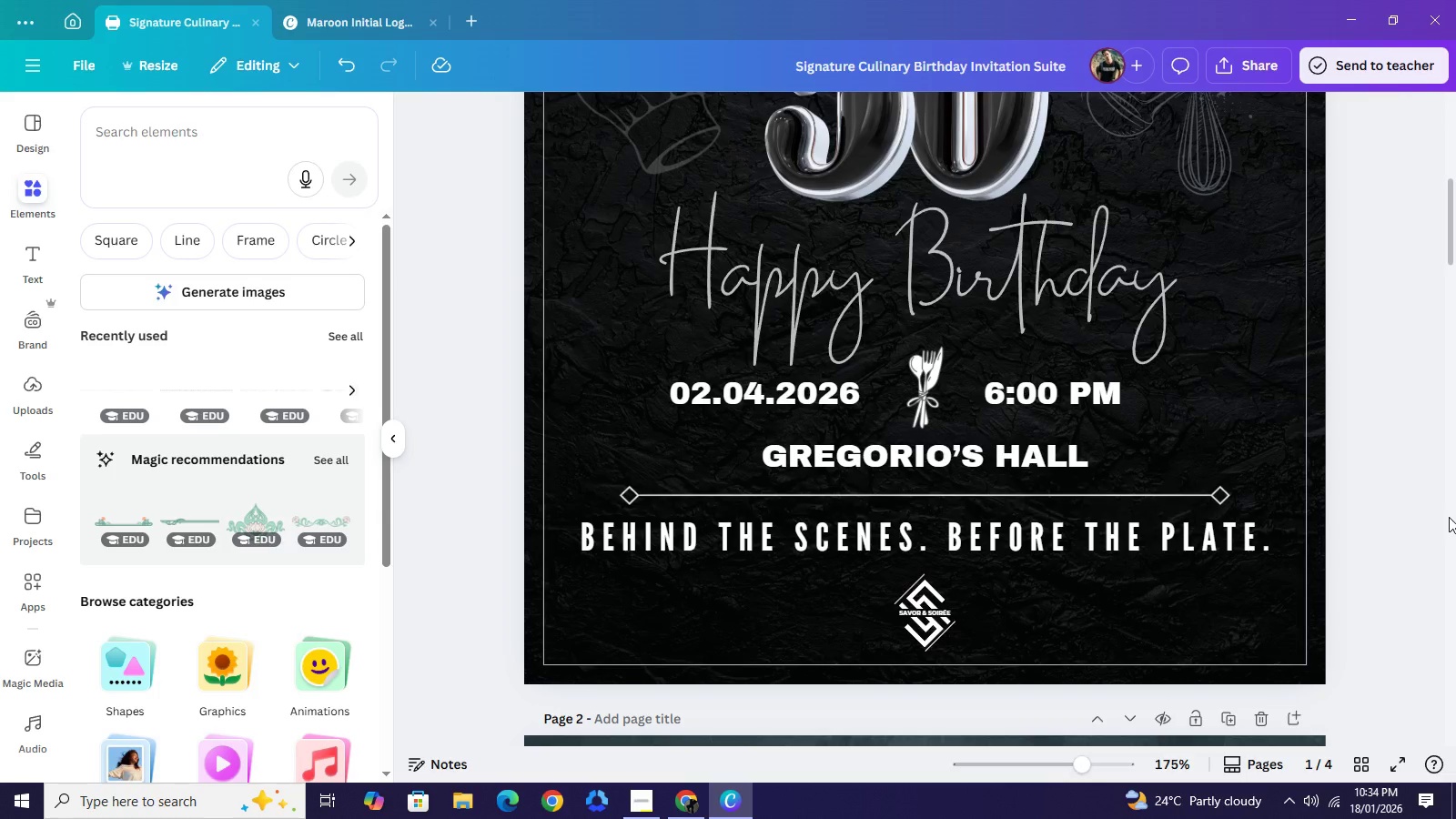 
scroll: coordinate [1455, 501], scroll_direction: down, amount: 1.0
 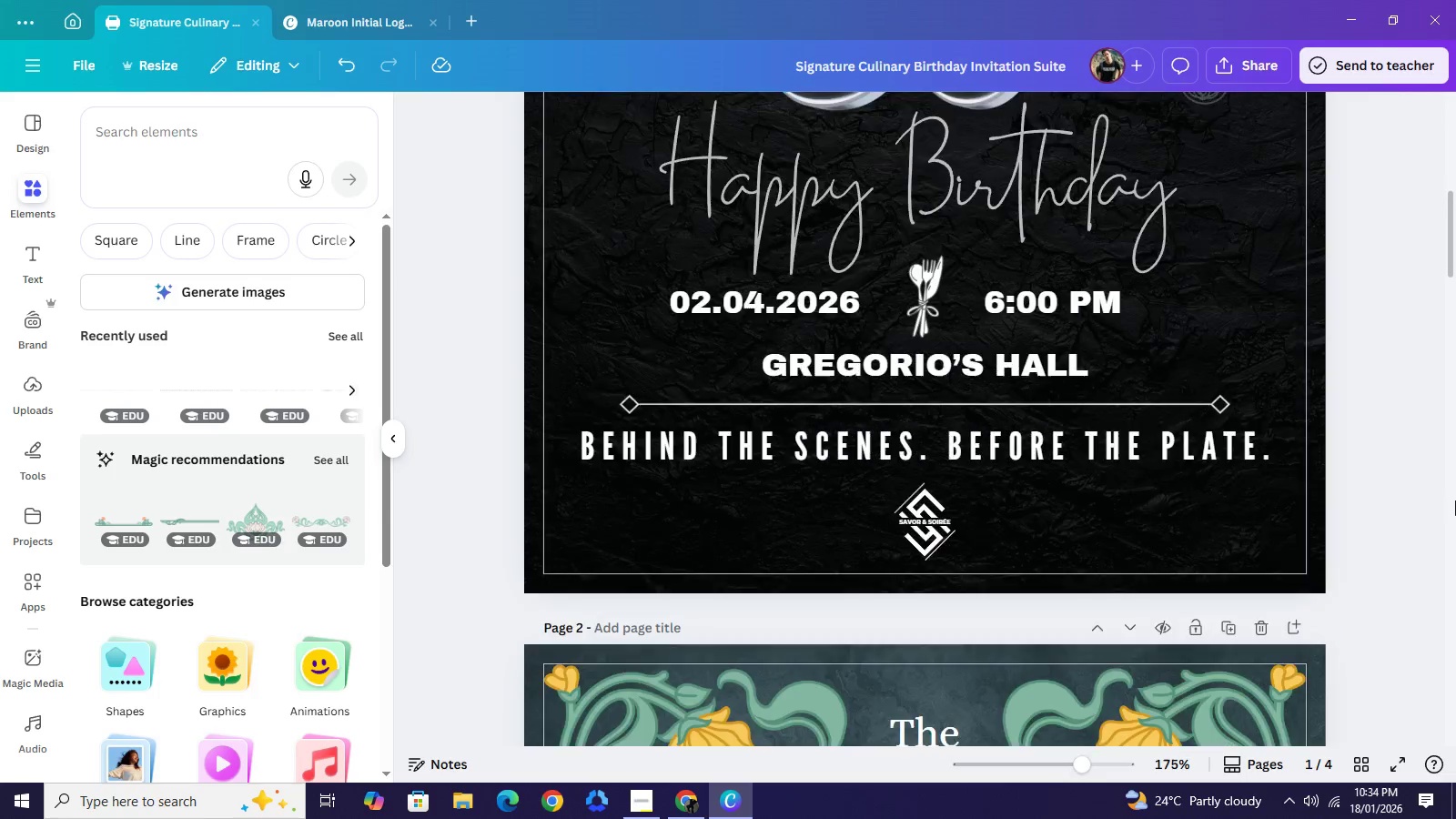 
scroll: coordinate [1455, 499], scroll_direction: none, amount: 0.0